 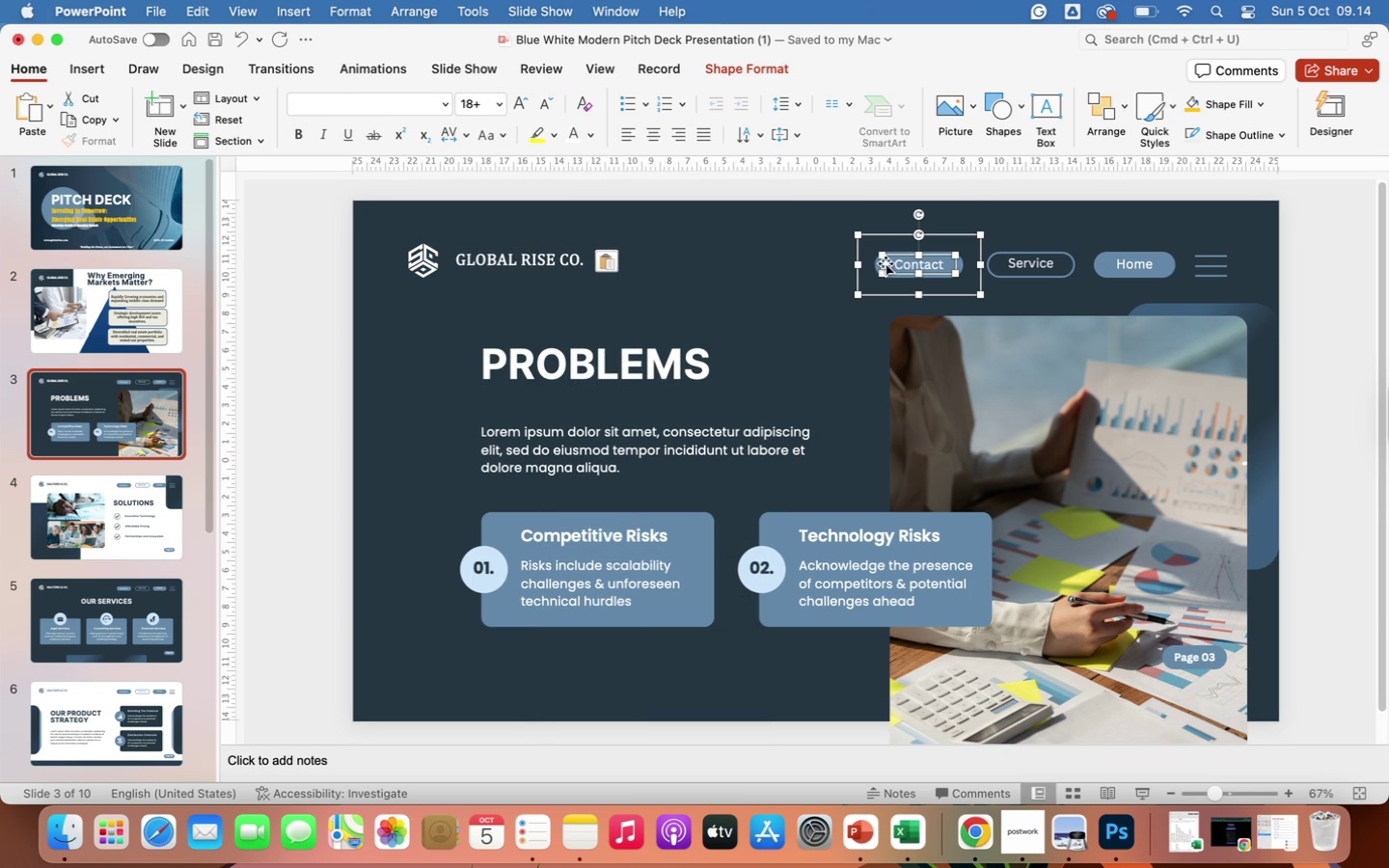 
left_click([1025, 257])
 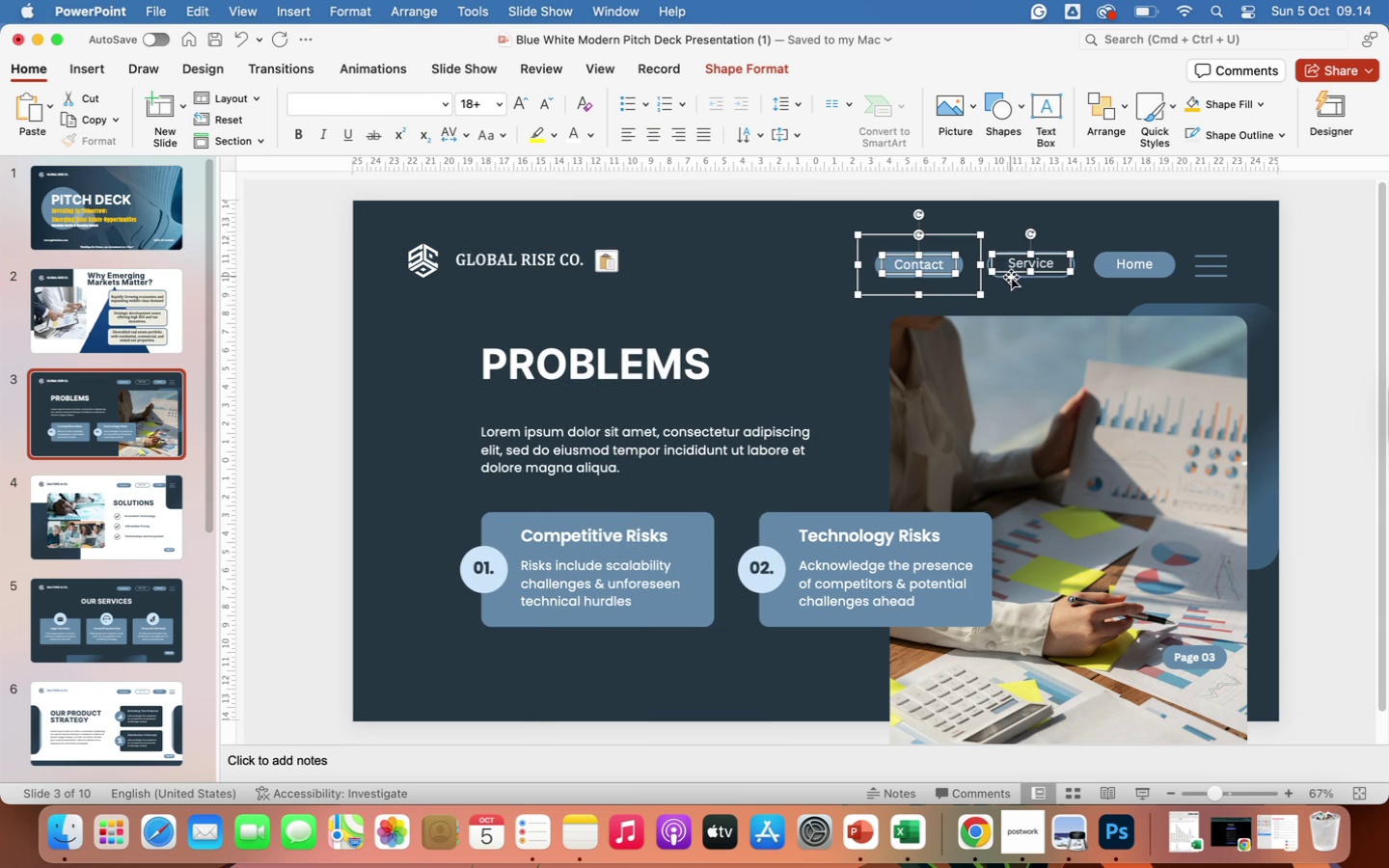 
left_click([1012, 278])
 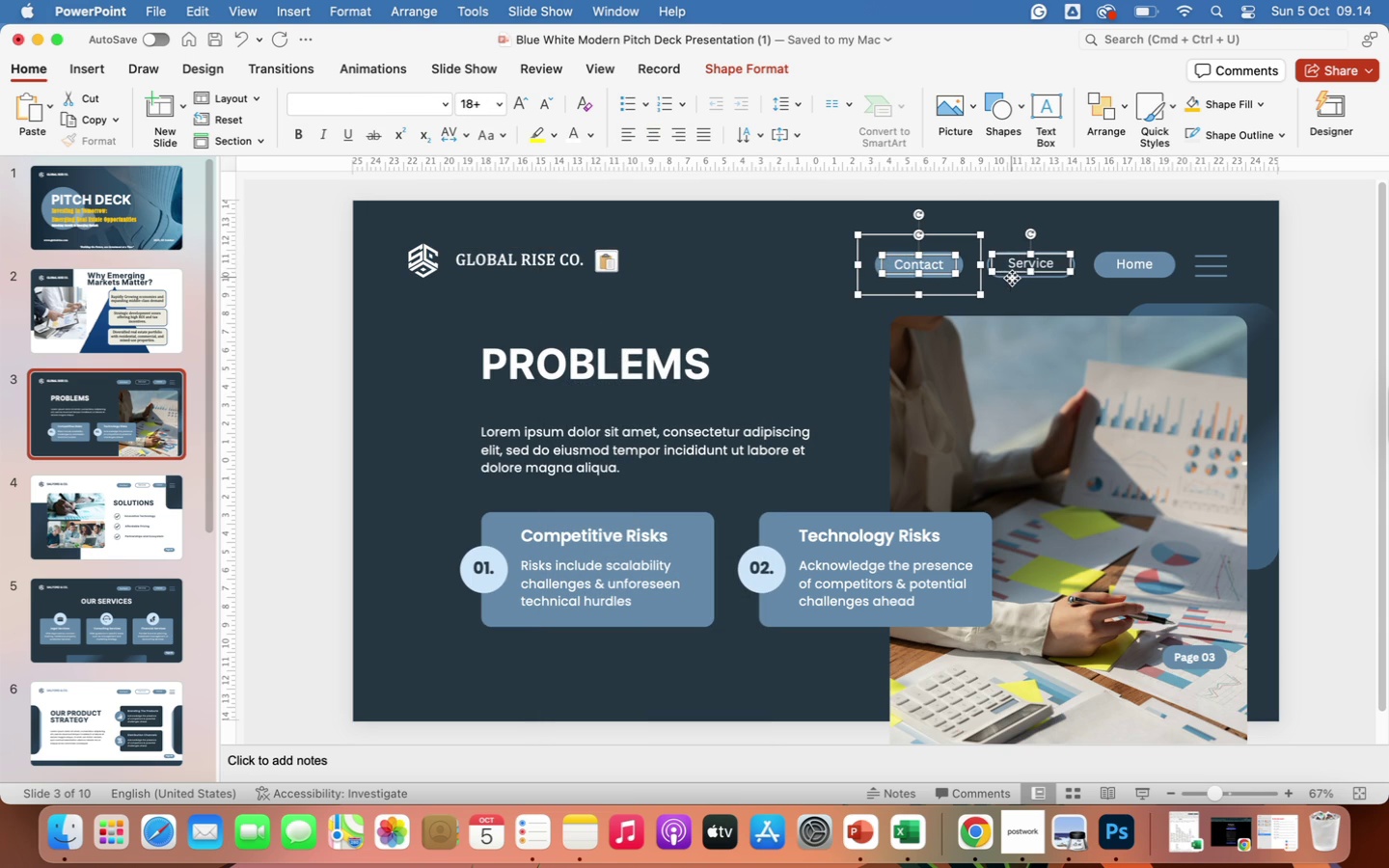 
left_click([1012, 278])
 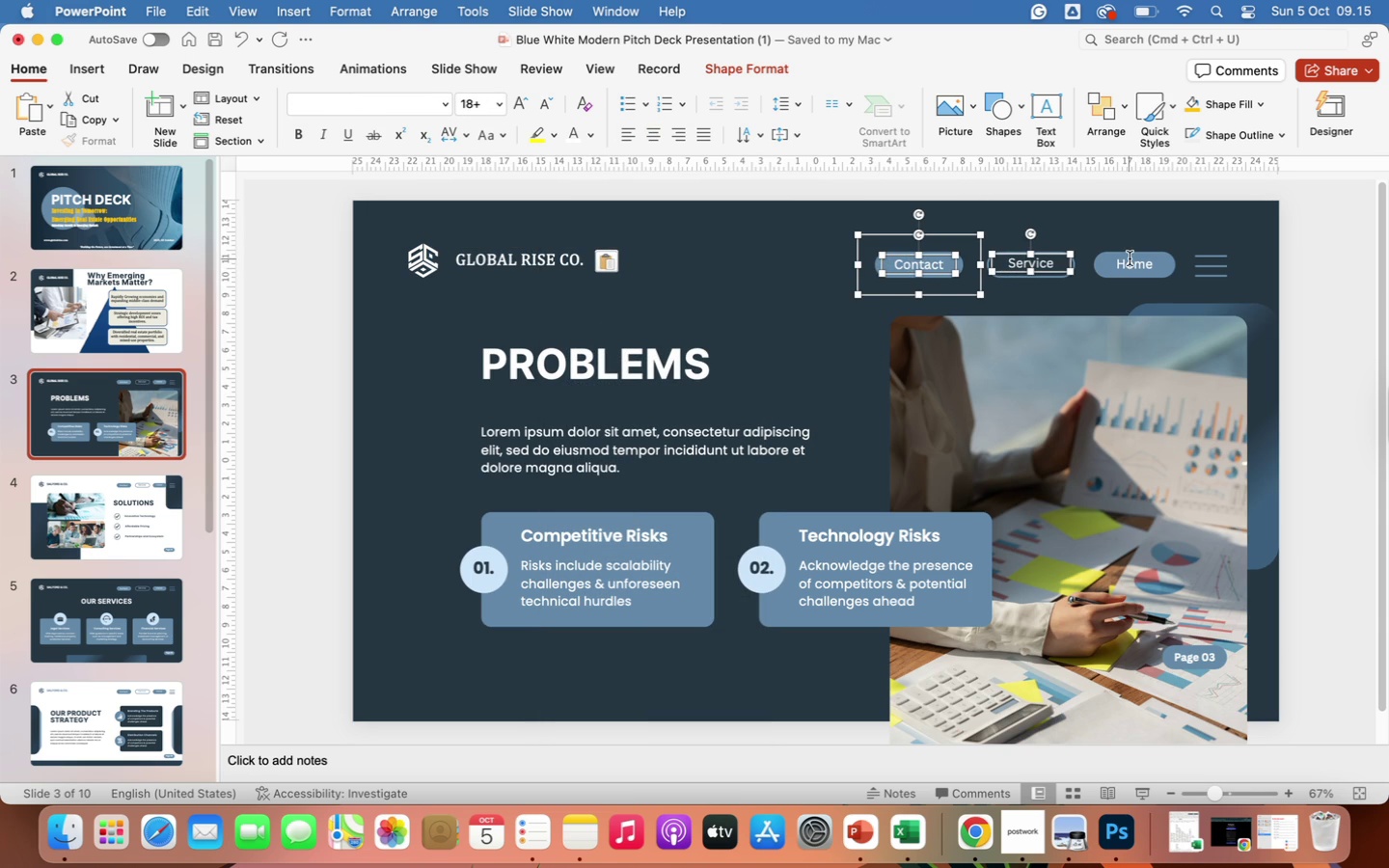 
left_click([1130, 258])
 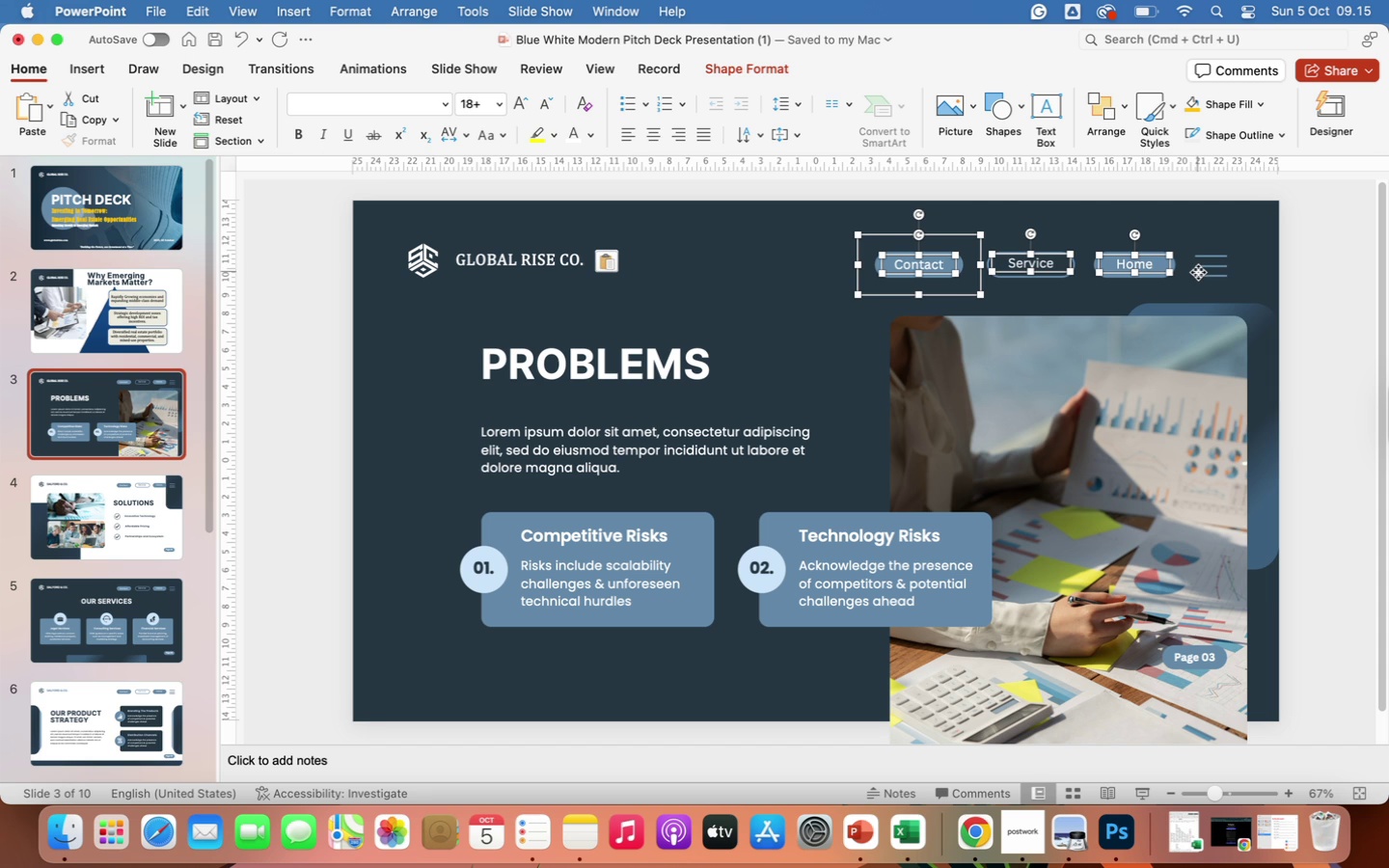 
left_click([1198, 272])
 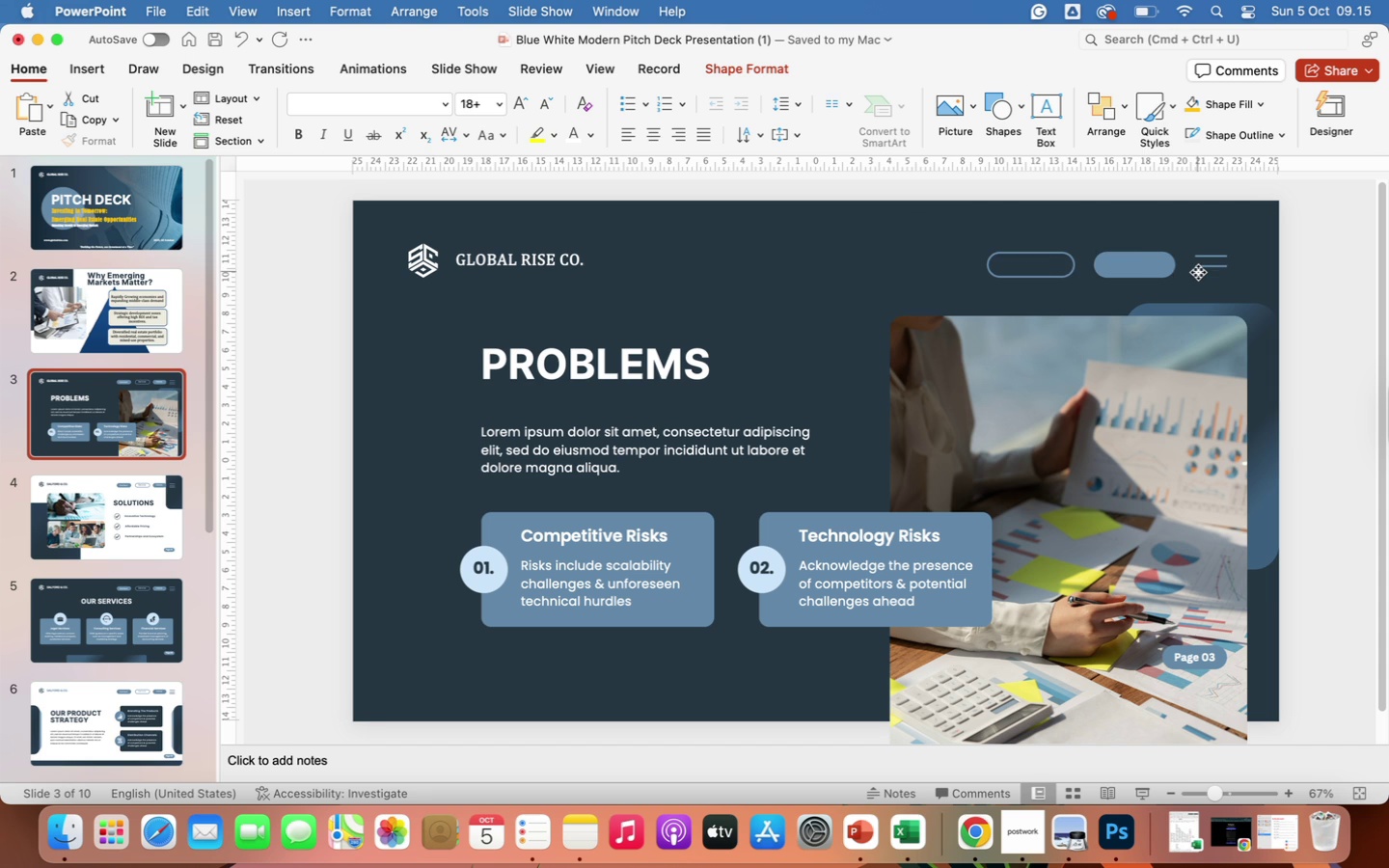 
key(Backspace)
 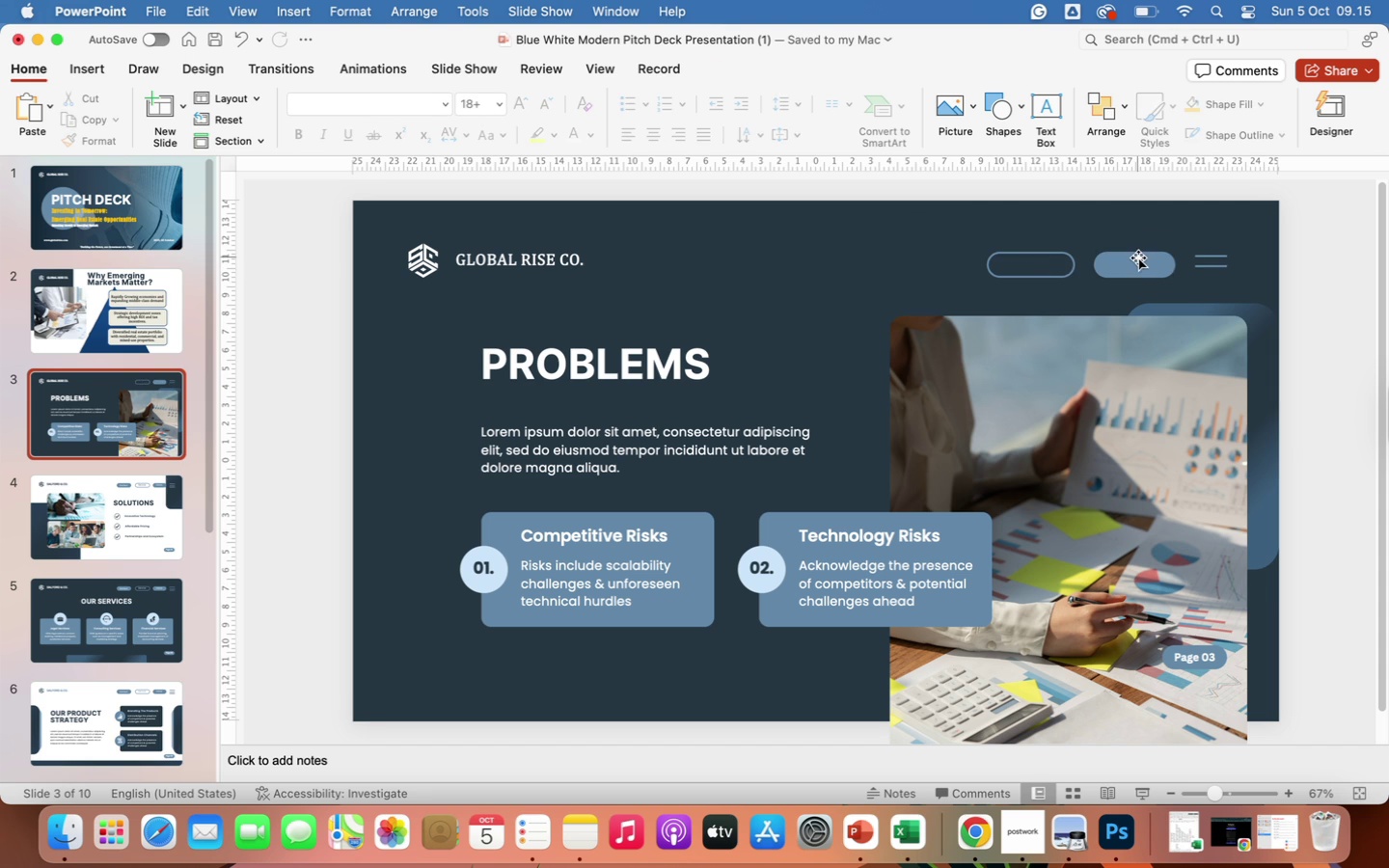 
left_click([1138, 258])